 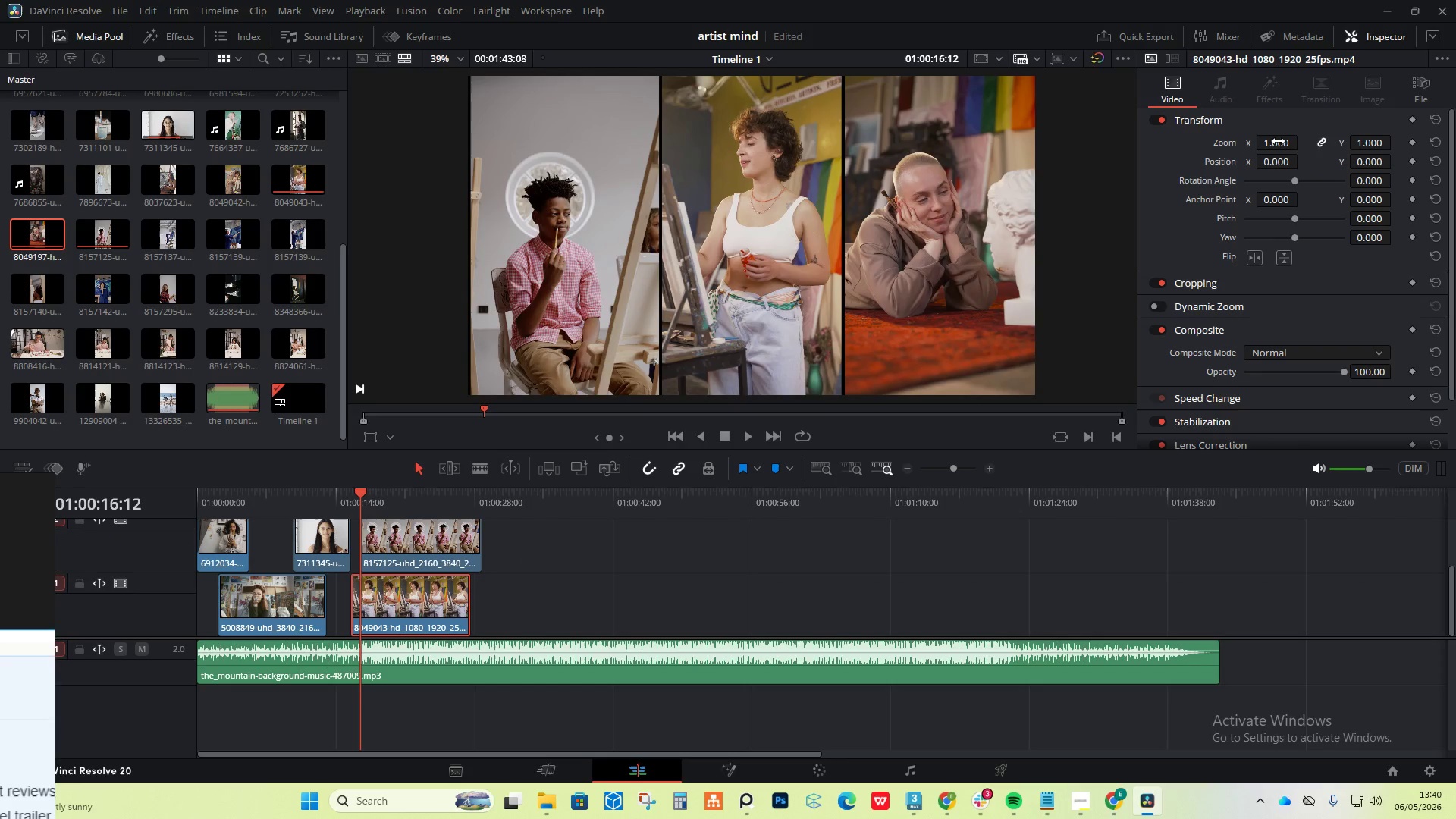 
left_click_drag(start_coordinate=[360, 491], to_coordinate=[301, 486])
 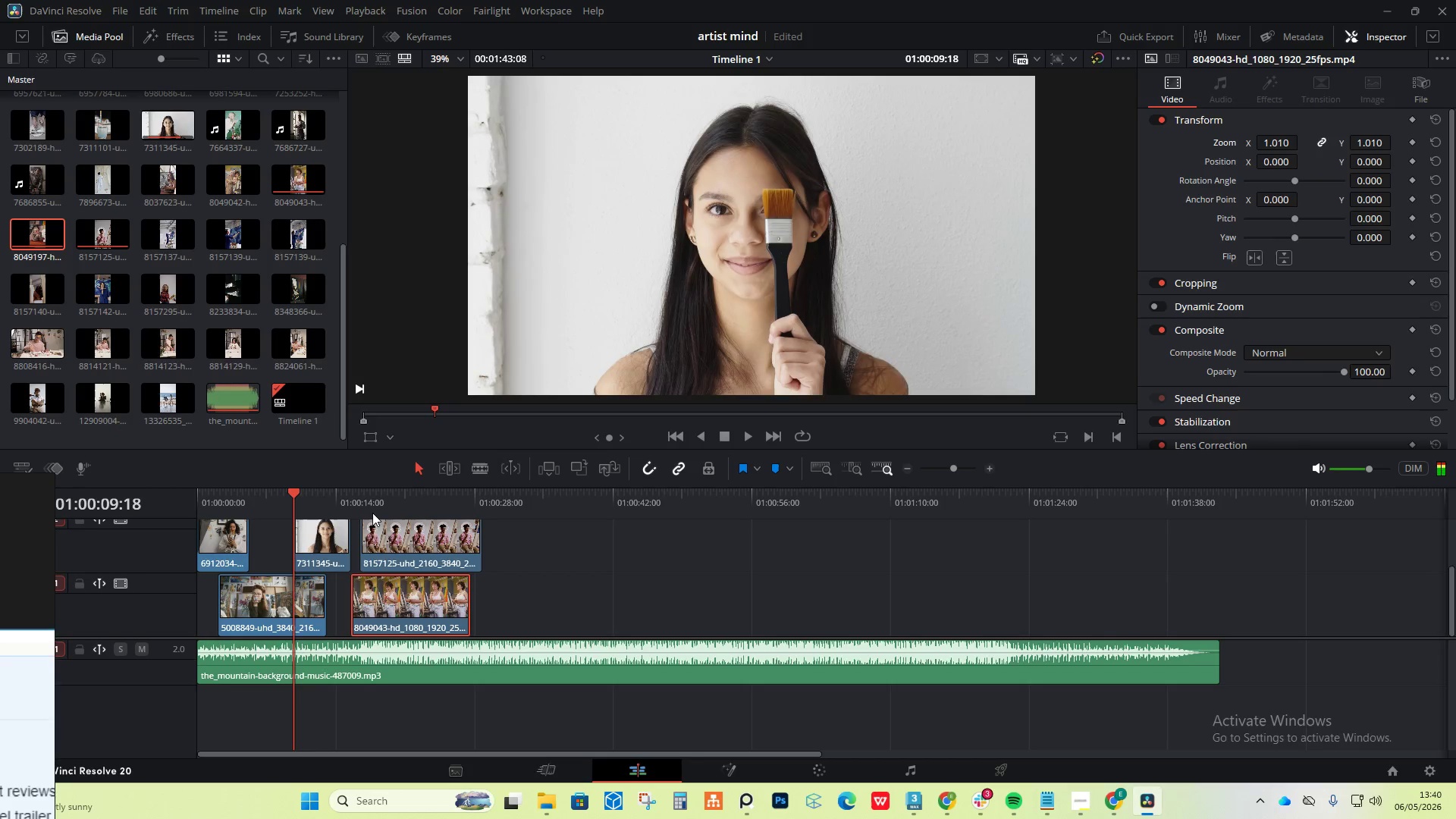 
key(Space)
 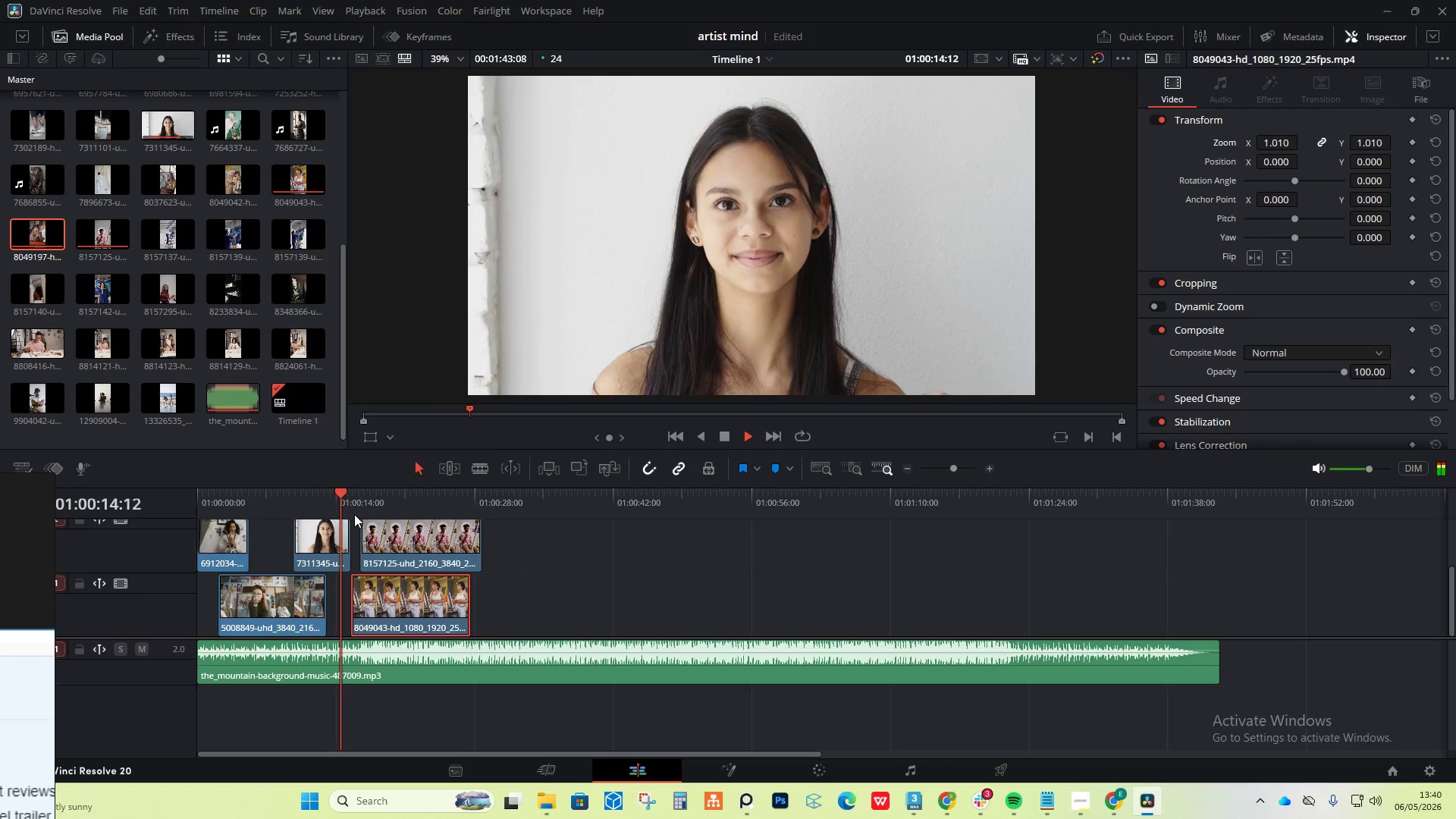 
wait(6.42)
 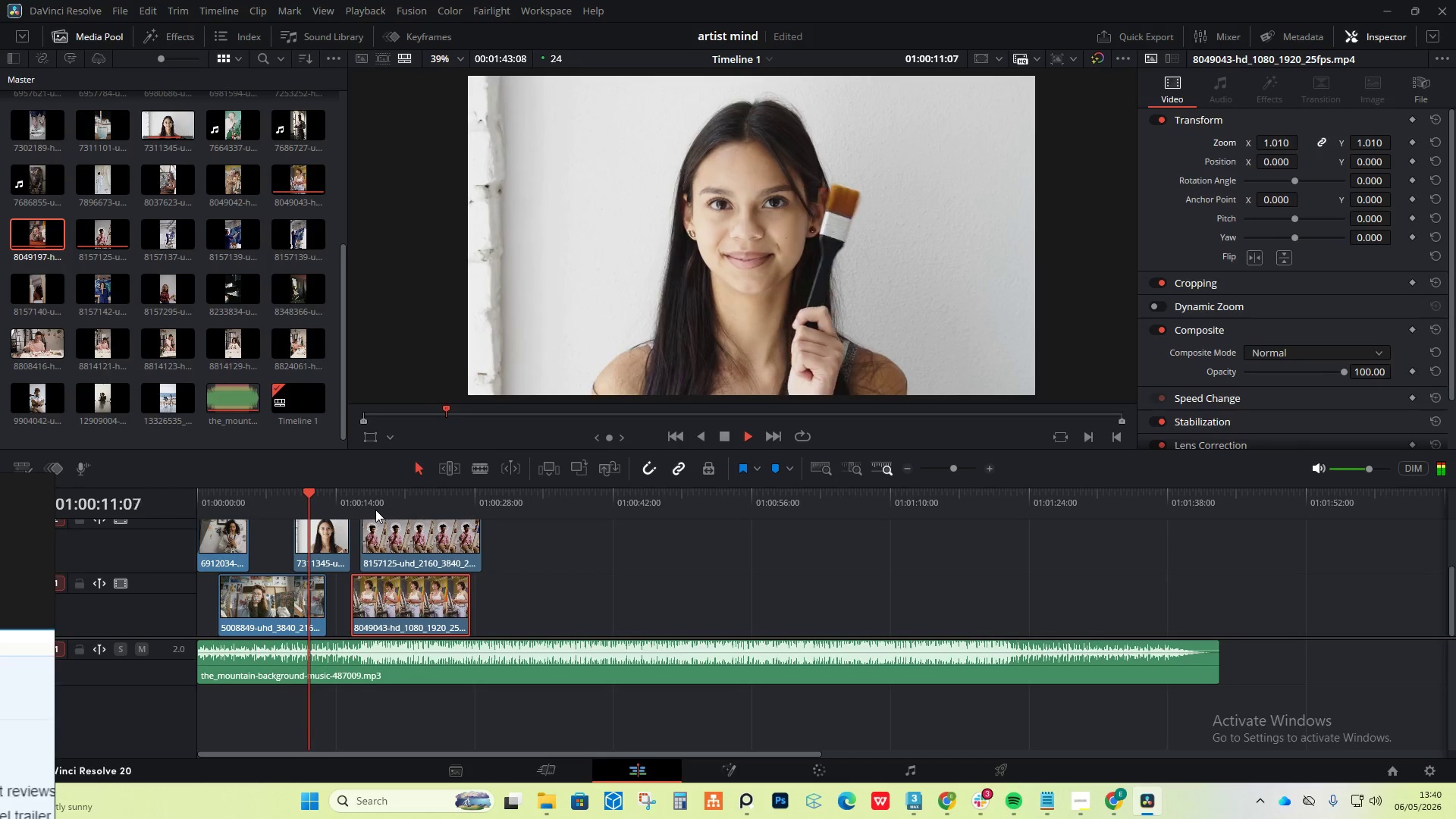 
left_click([950, 808])
 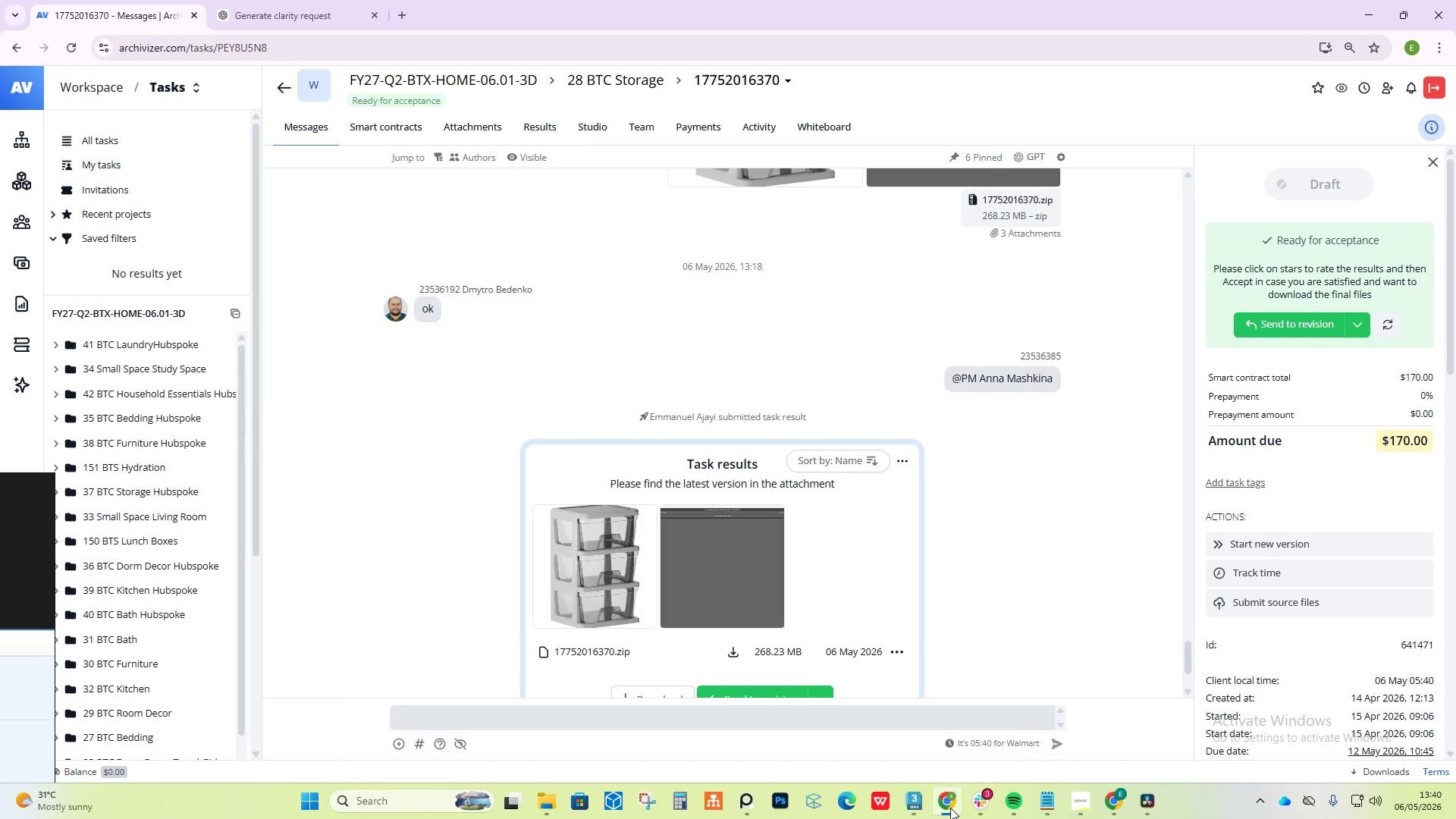 
scroll: coordinate [913, 475], scroll_direction: down, amount: 14.0
 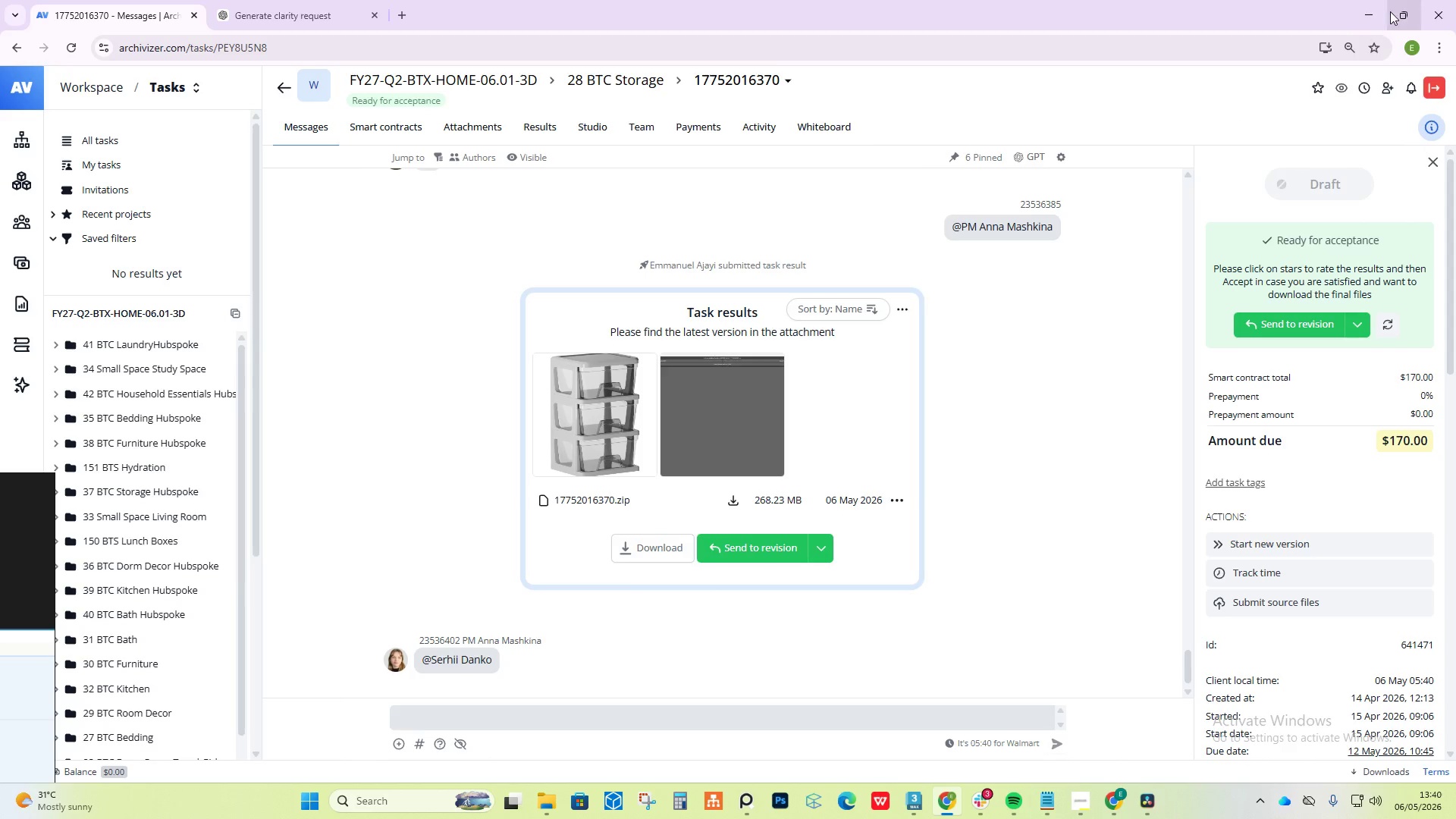 
left_click([1372, 10])
 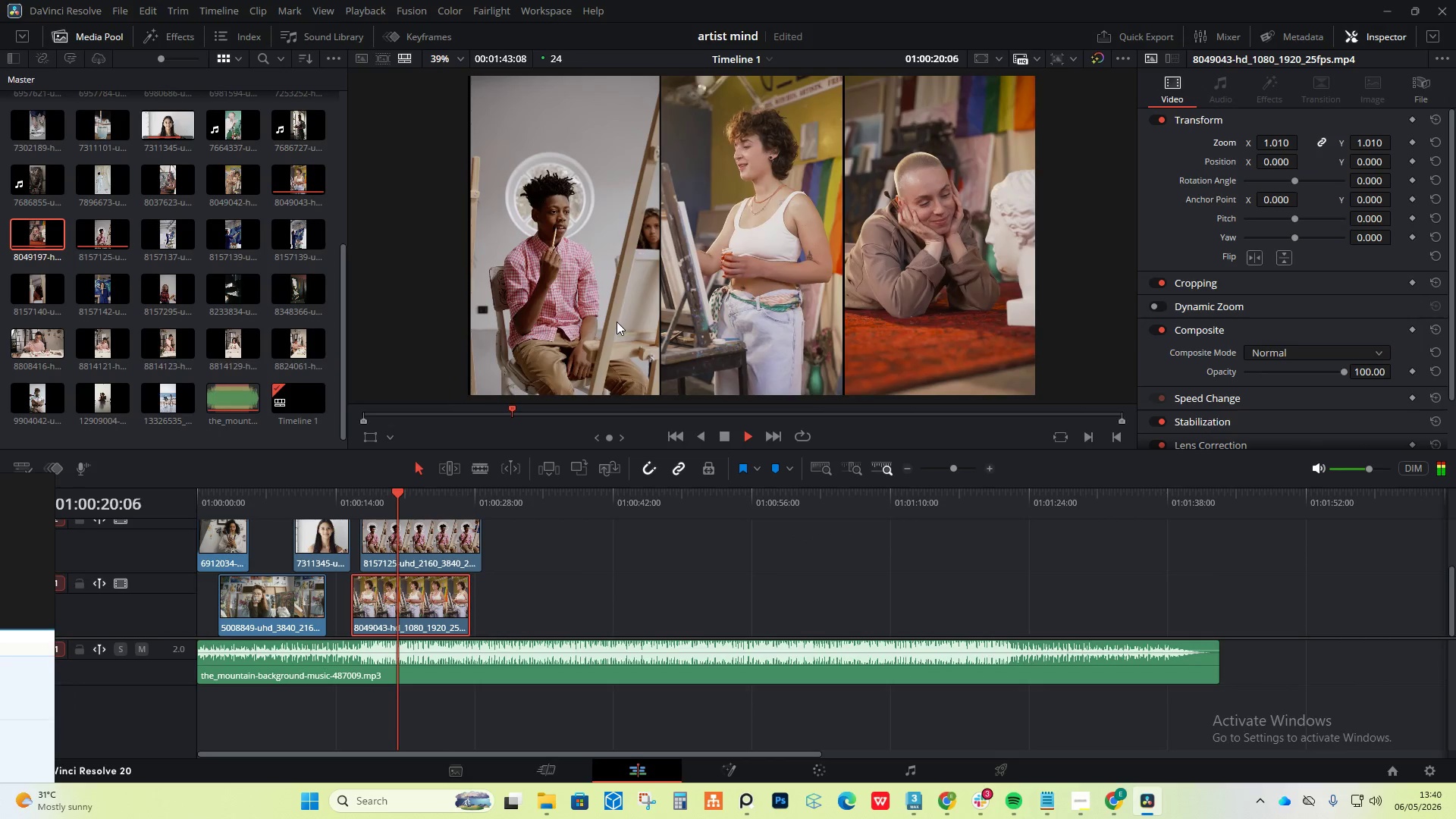 
key(Space)
 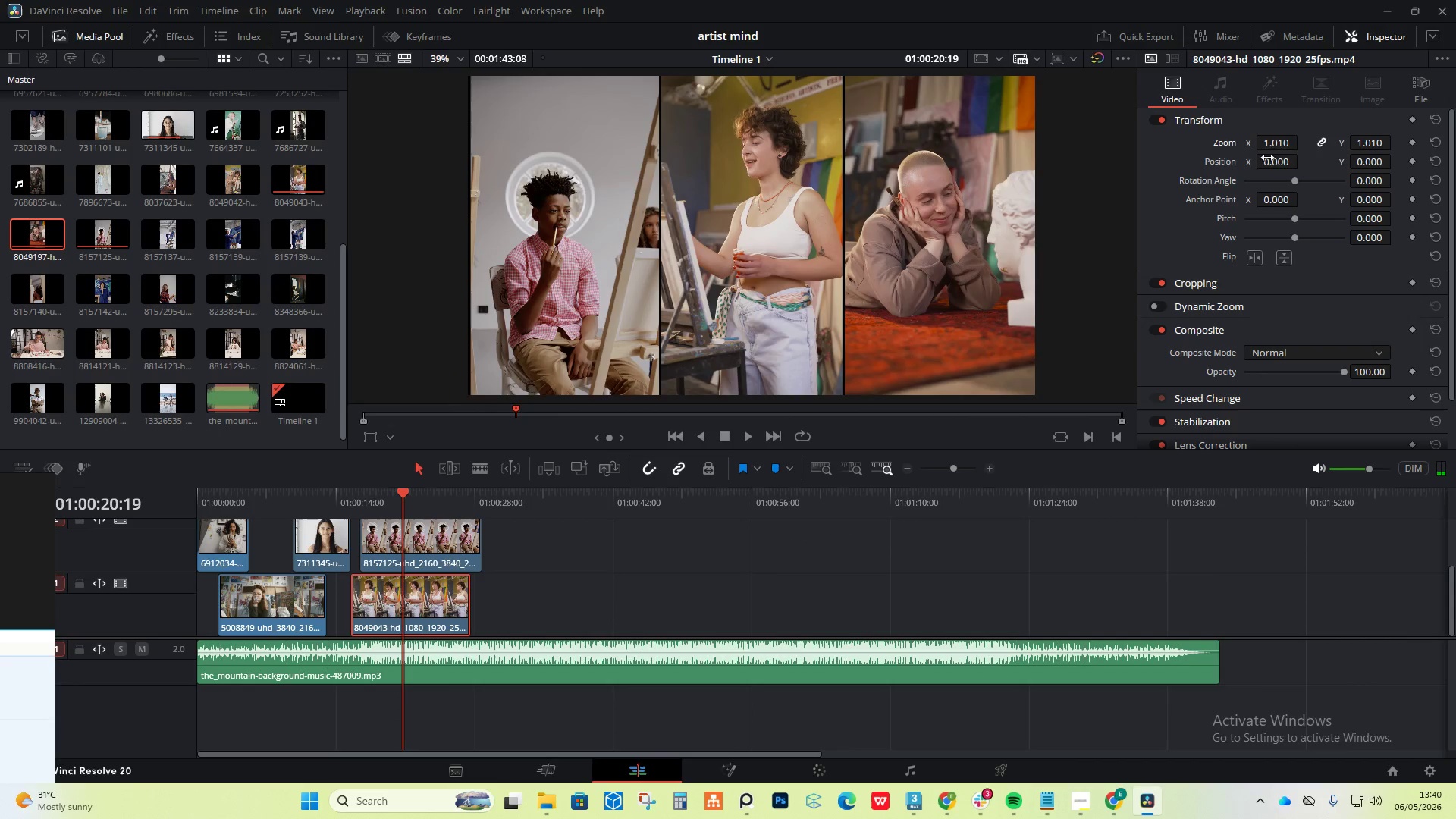 
left_click([412, 607])
 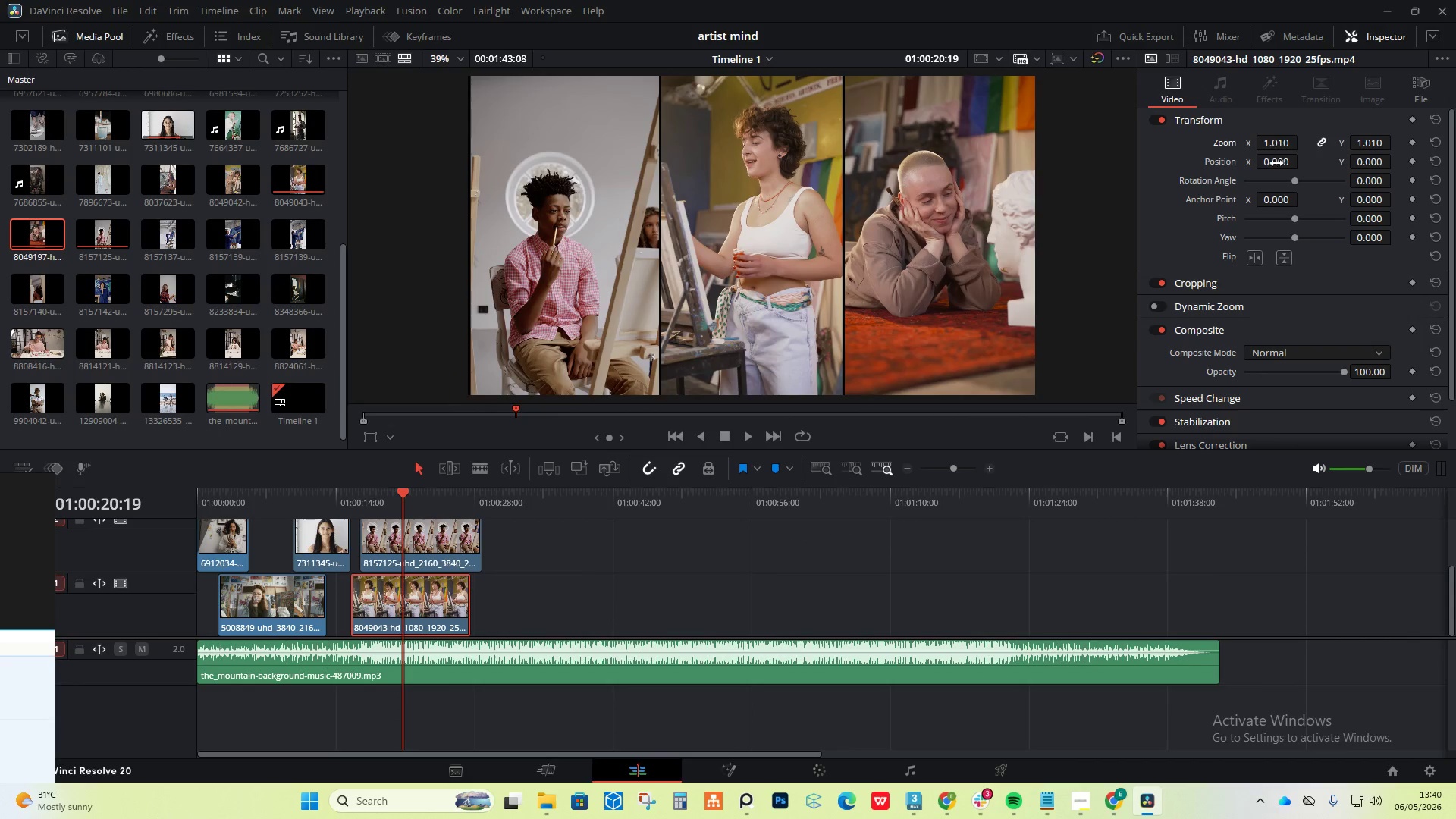 
left_click_drag(start_coordinate=[1272, 163], to_coordinate=[1276, 162])
 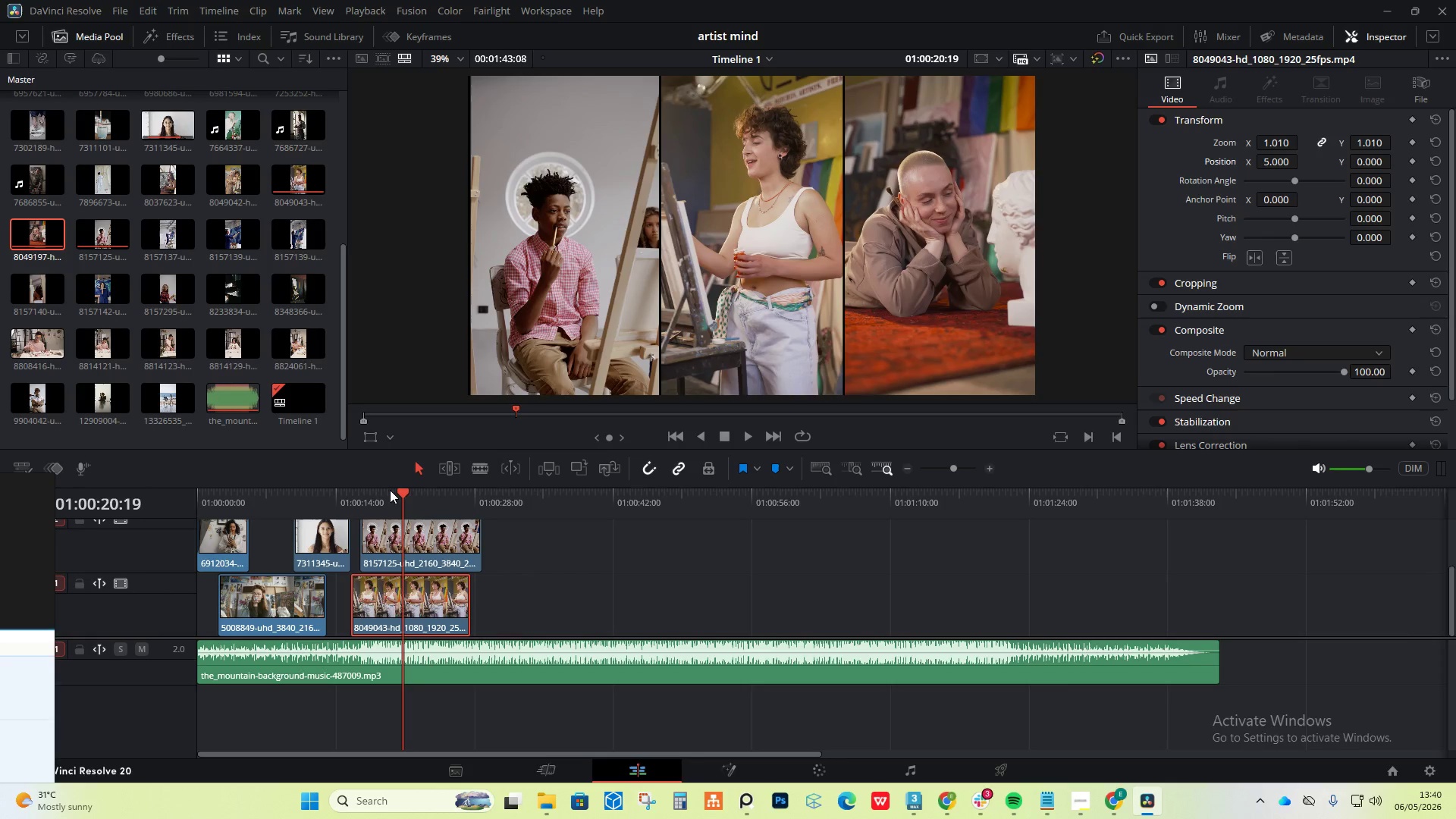 
left_click_drag(start_coordinate=[391, 489], to_coordinate=[324, 488])
 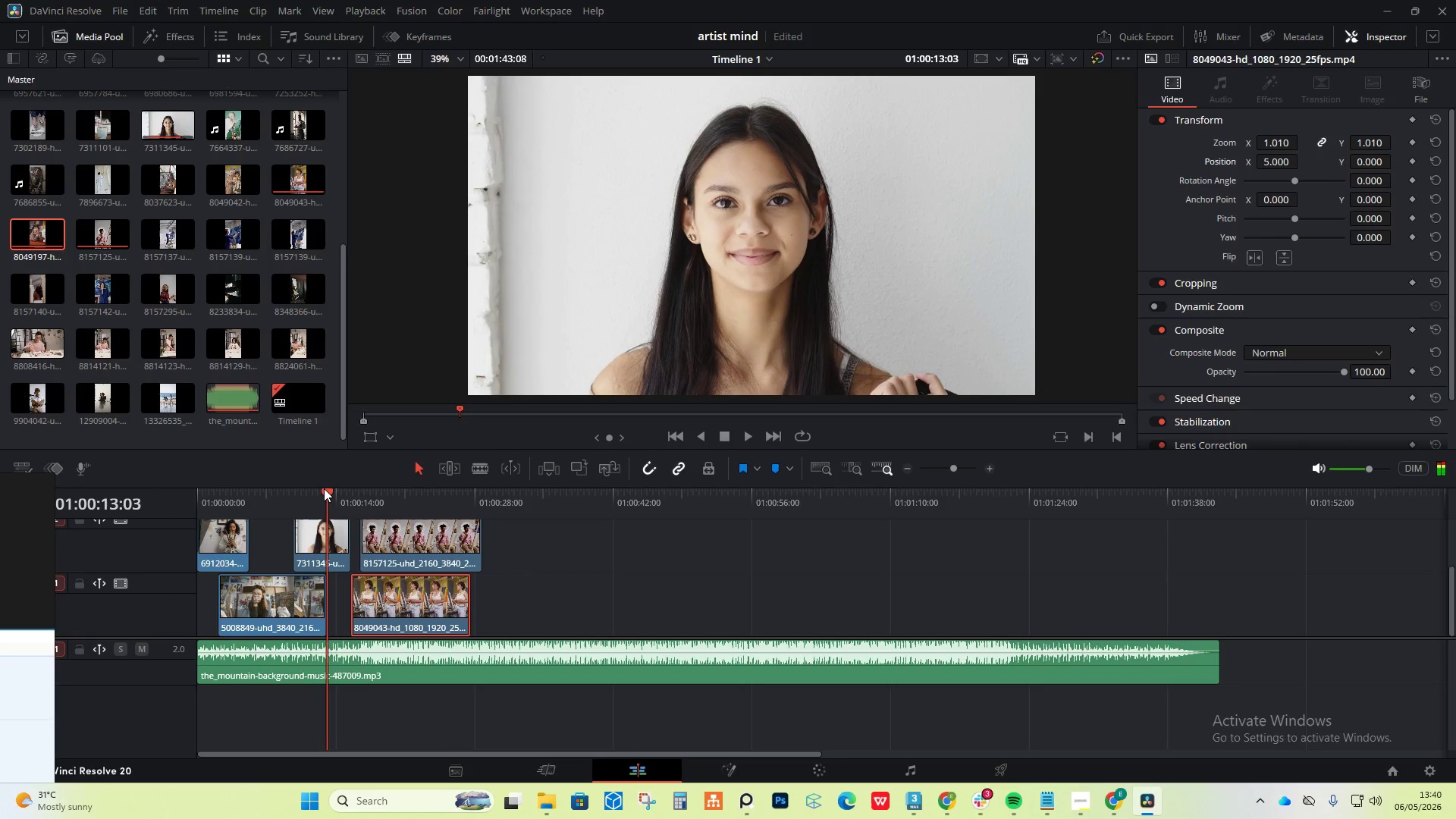 
key(Space)
 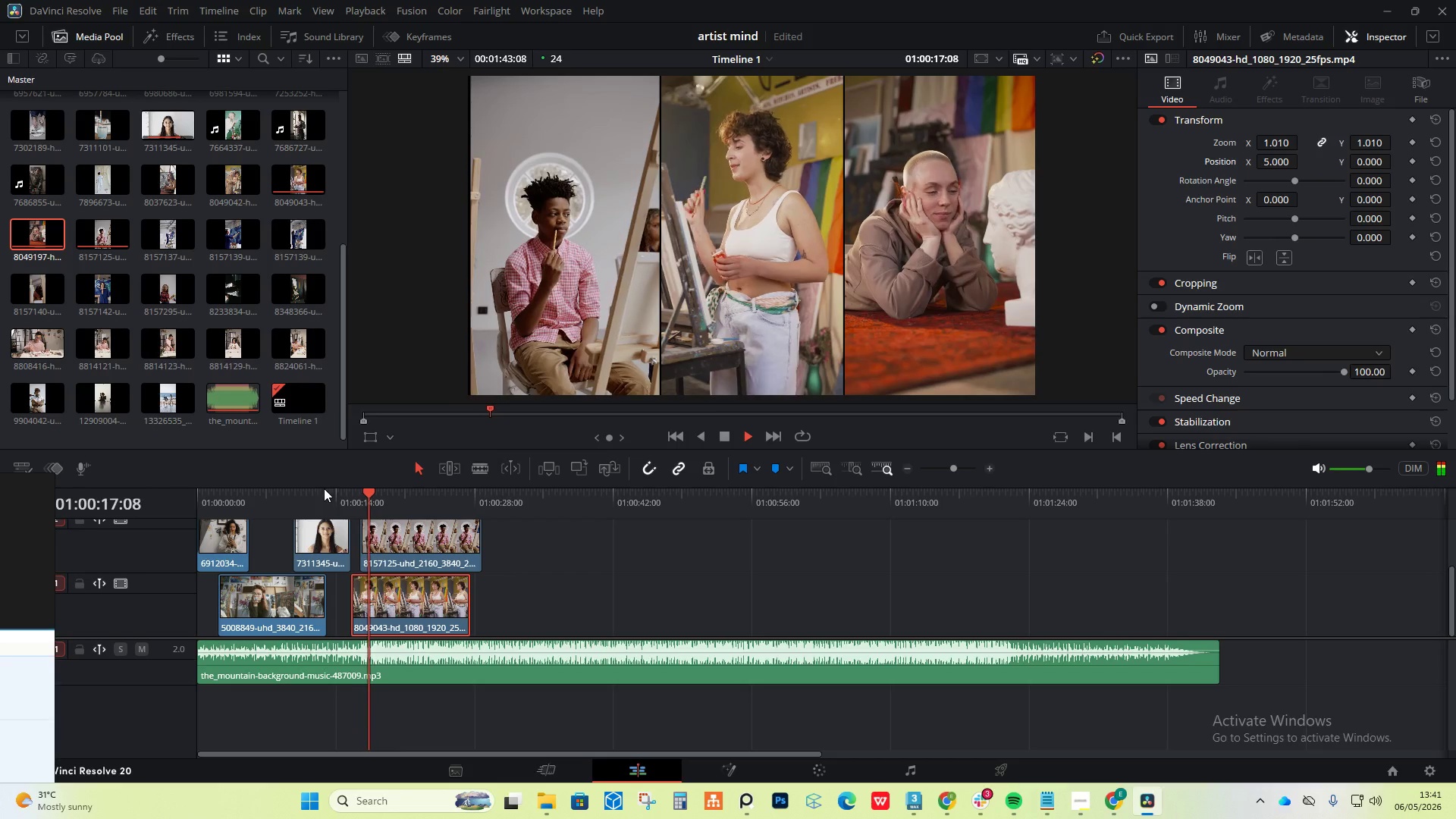 
wait(5.7)
 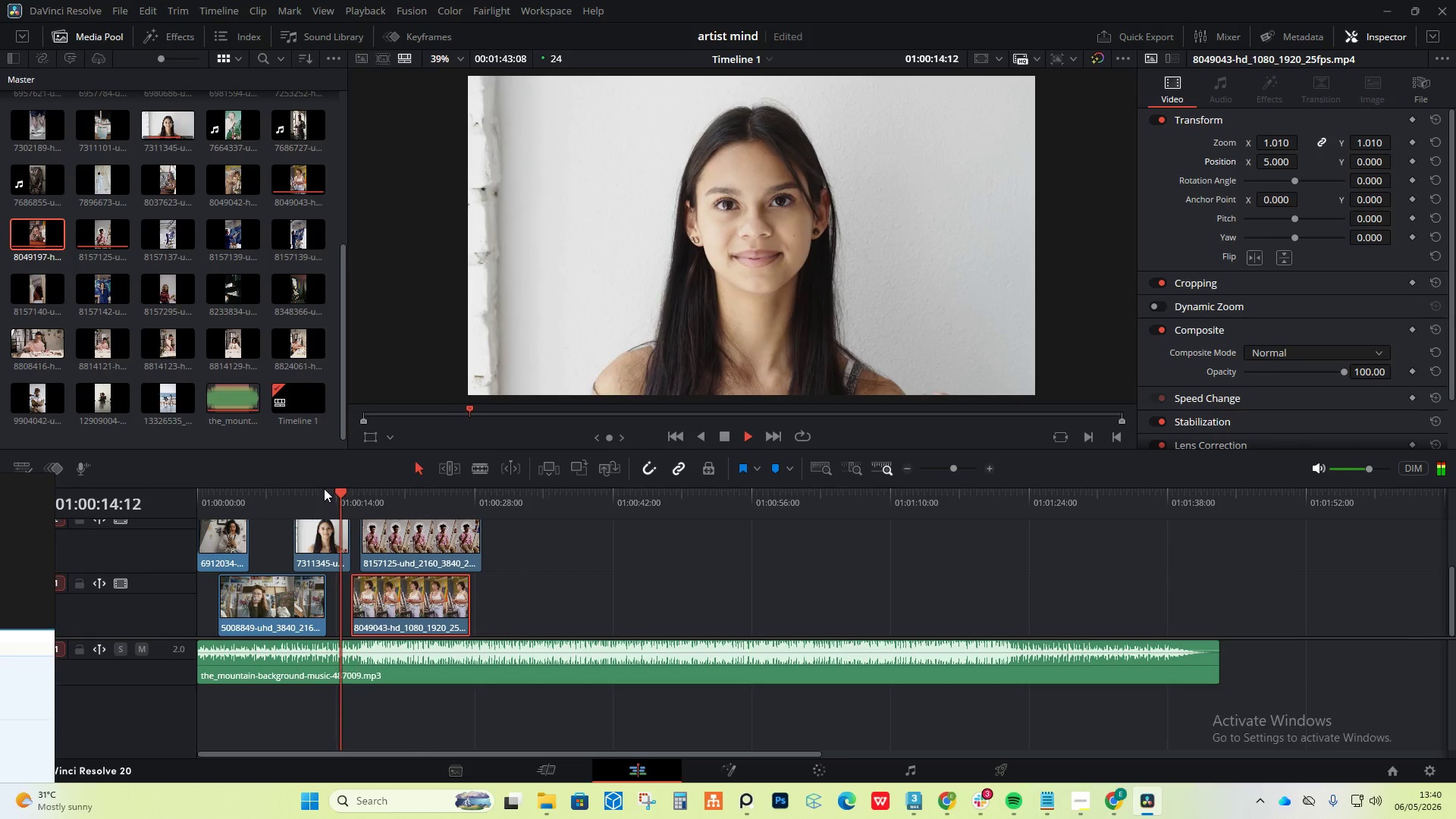 
key(Space)
 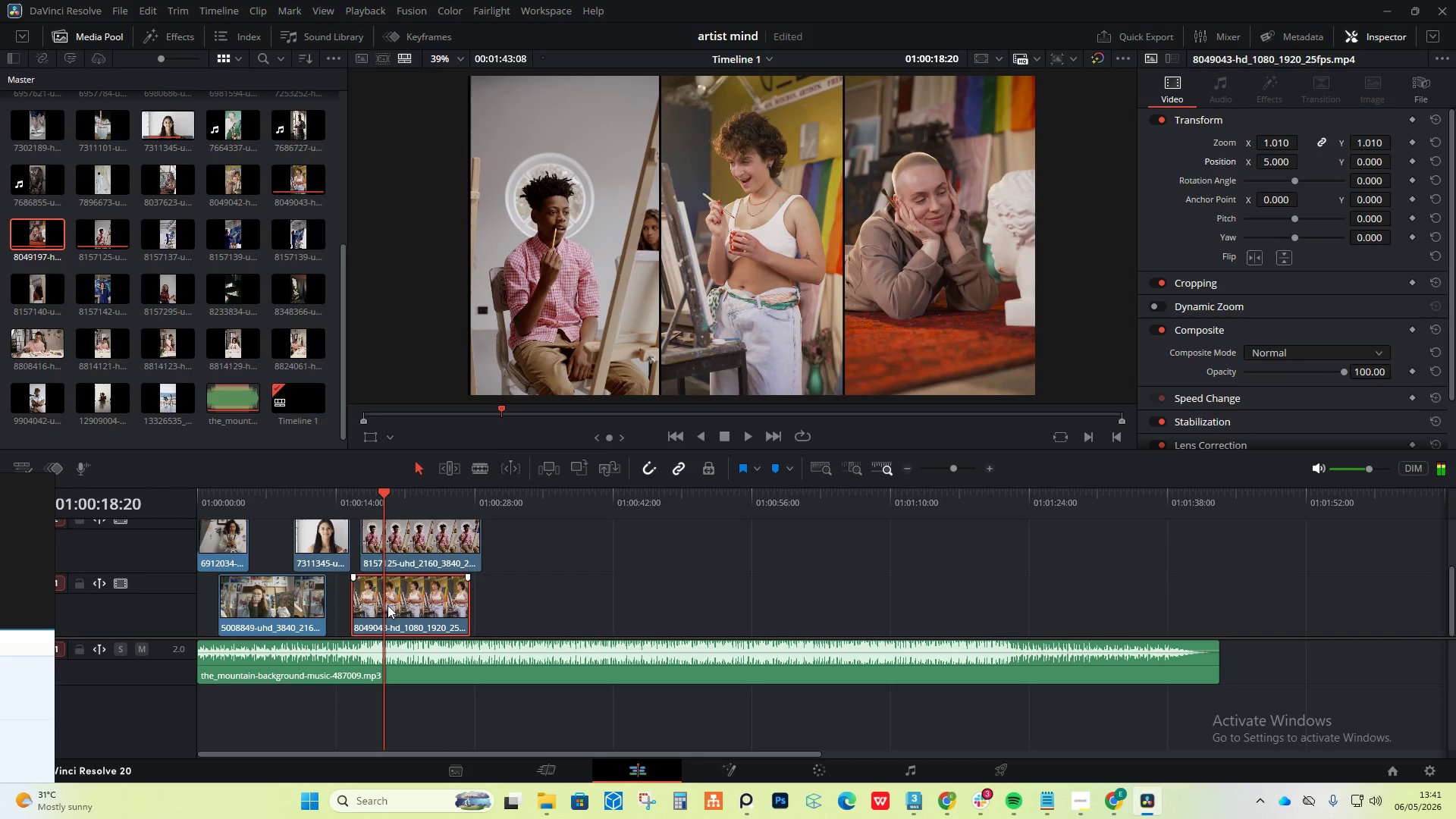 
scroll: coordinate [495, 586], scroll_direction: up, amount: 4.0
 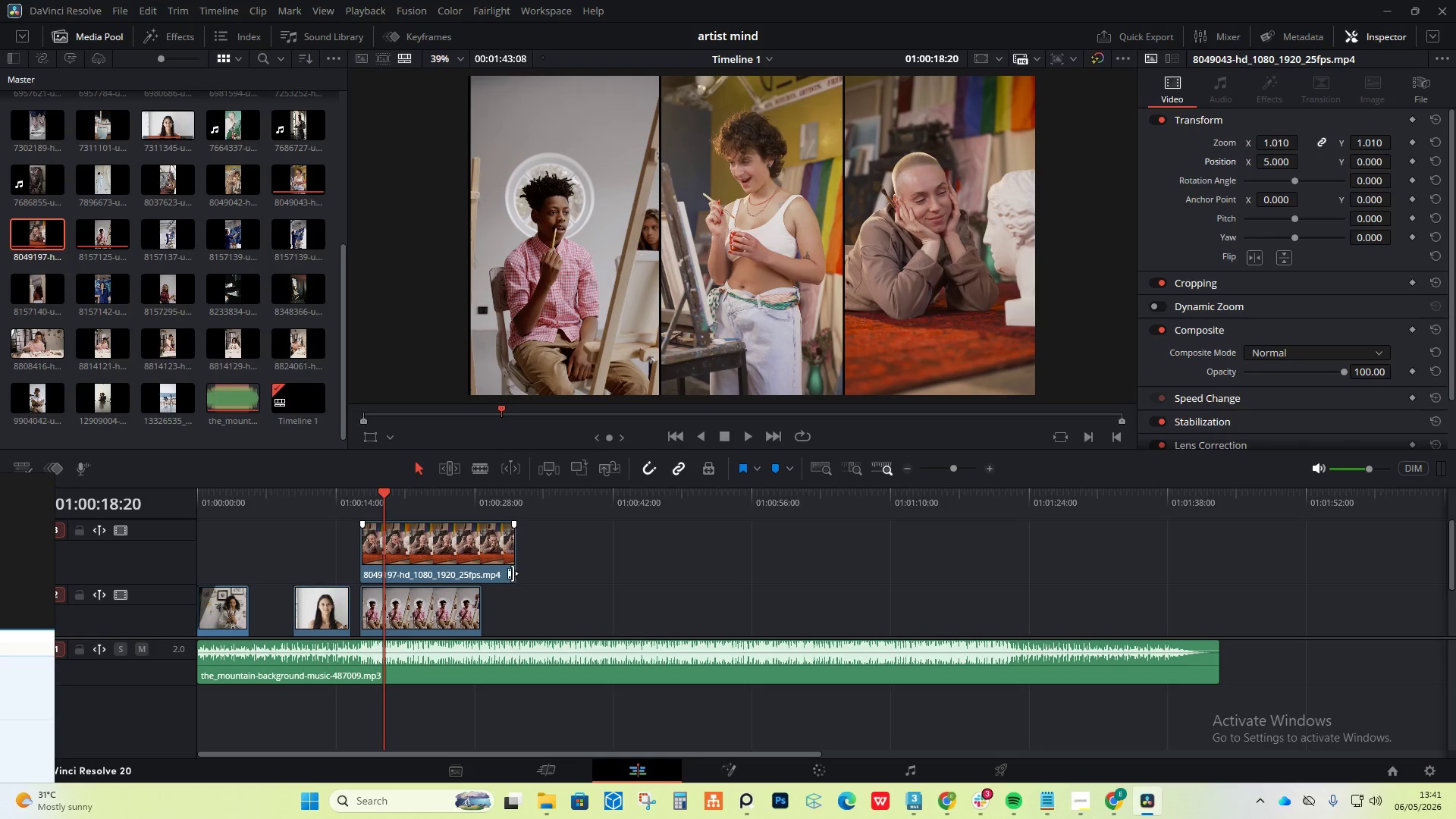 
left_click([1082, 804])